 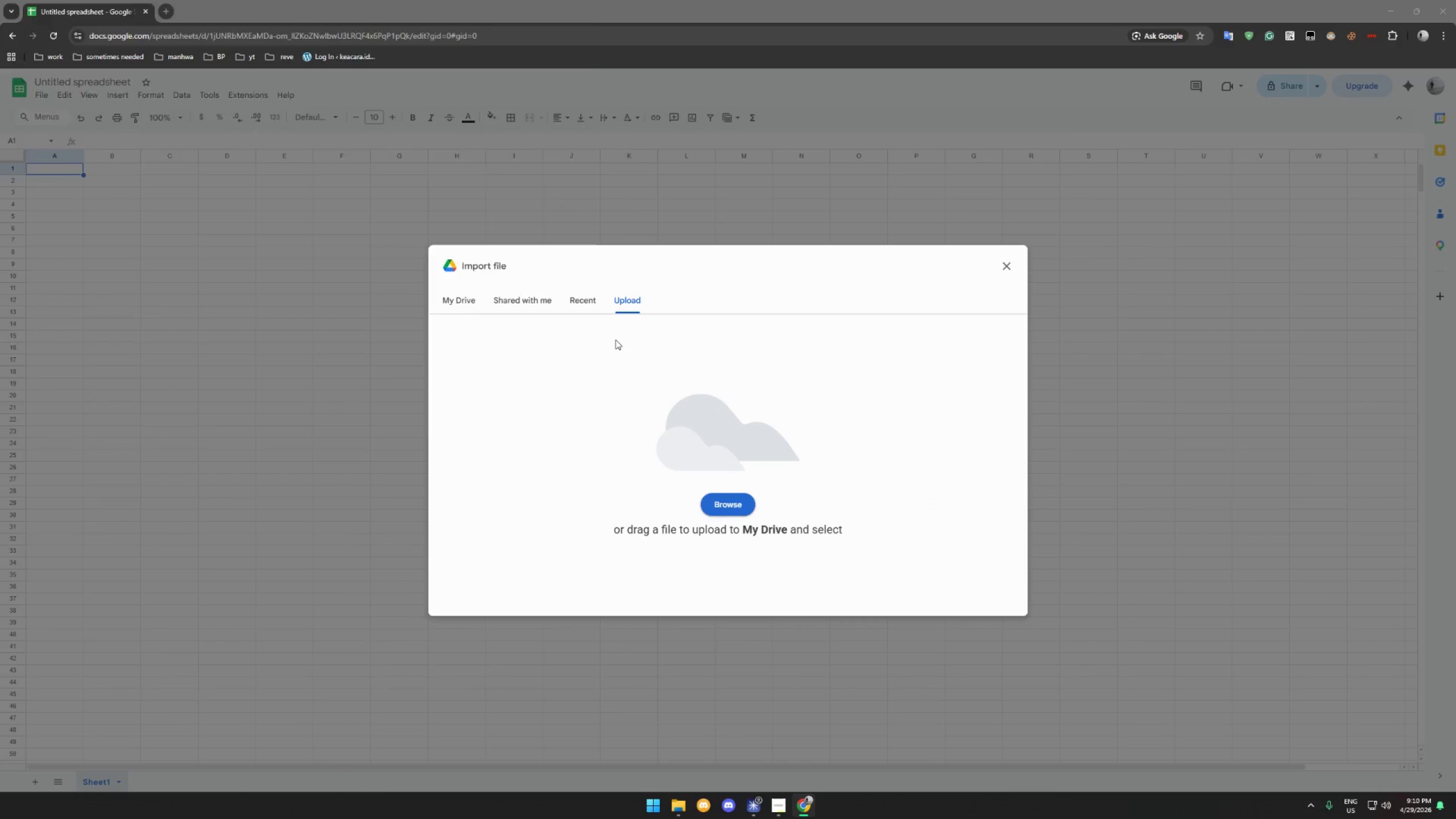 
double_click([127, 102])
 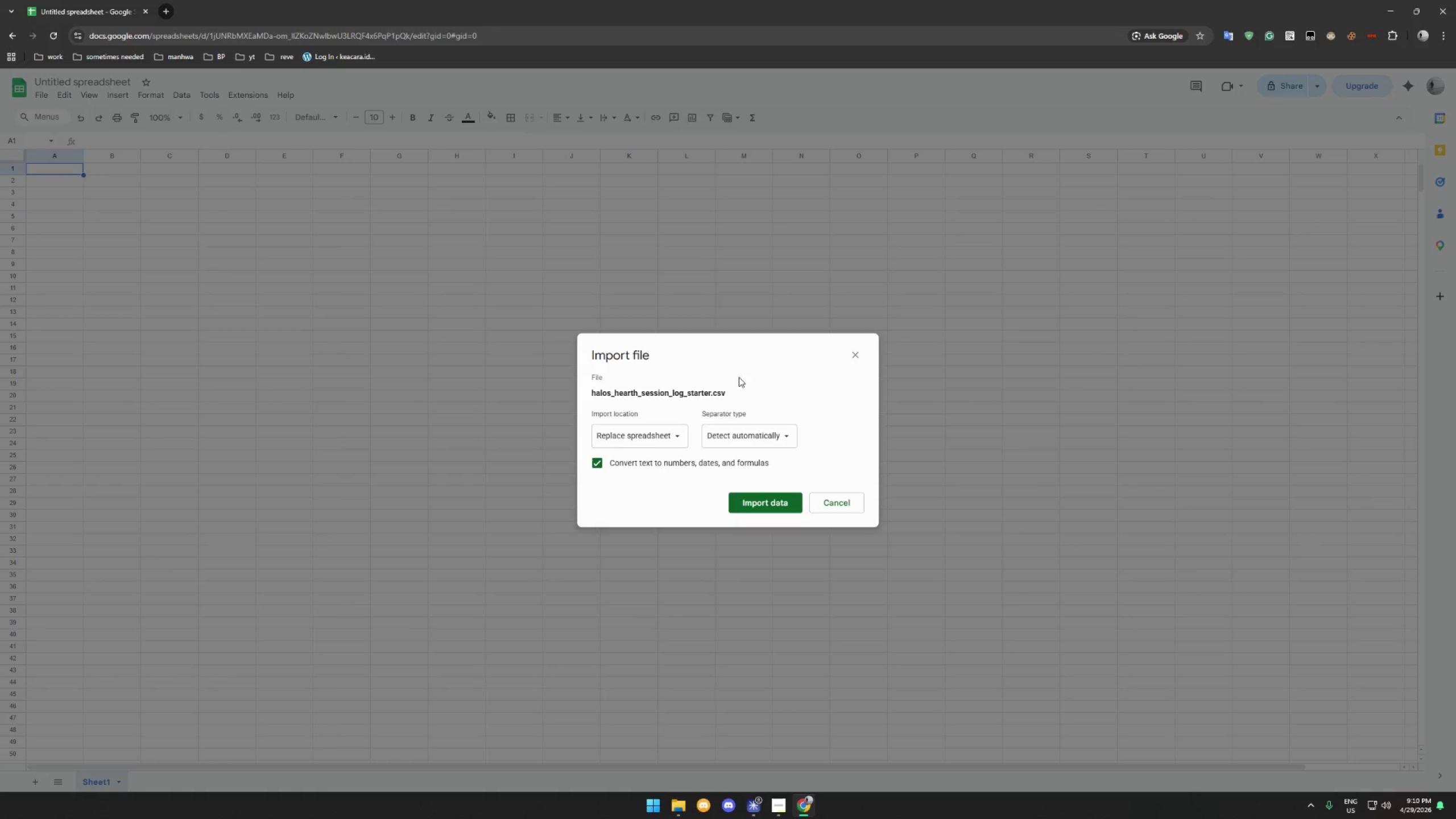 
left_click([775, 500])
 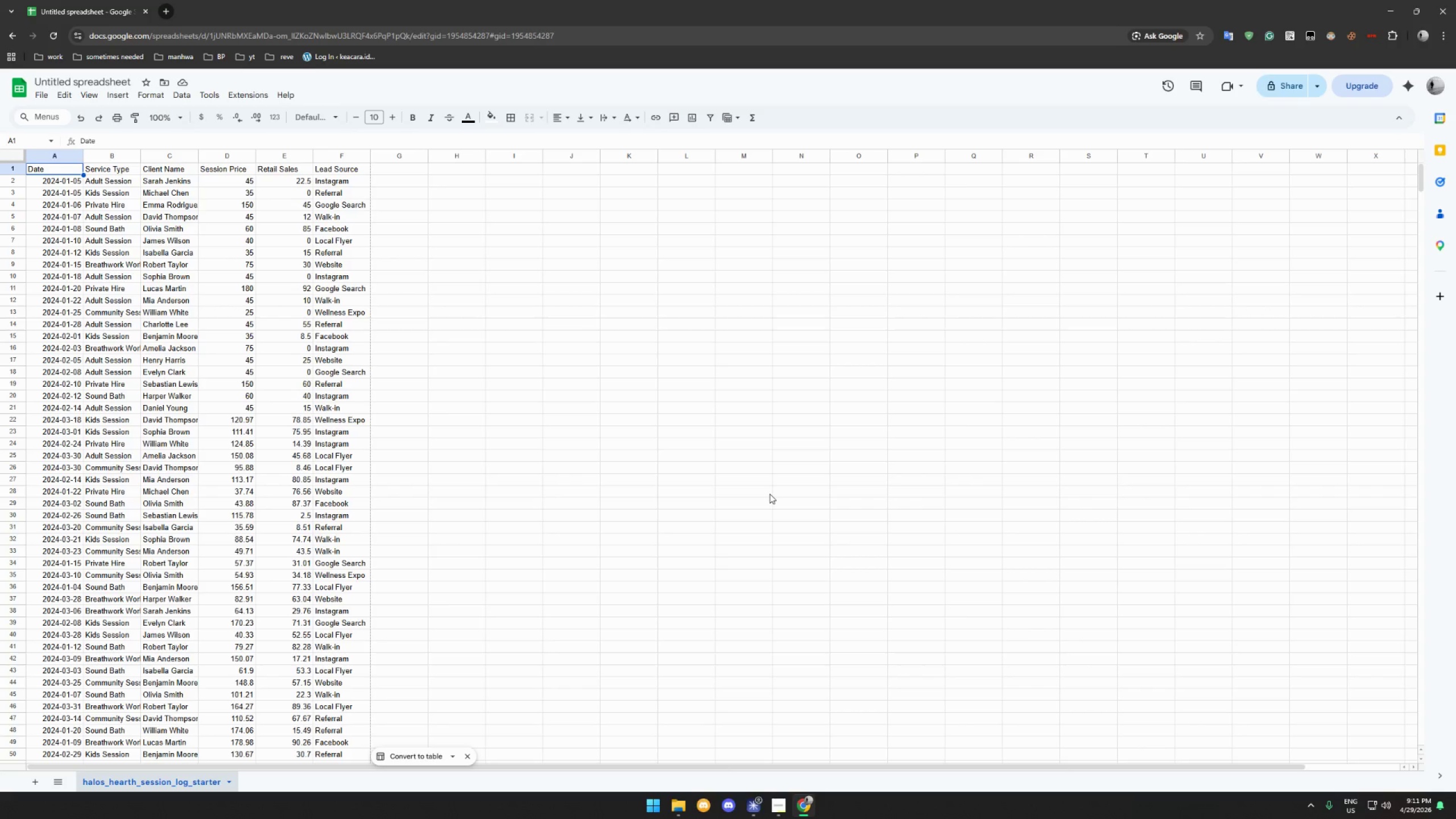 
wait(20.19)
 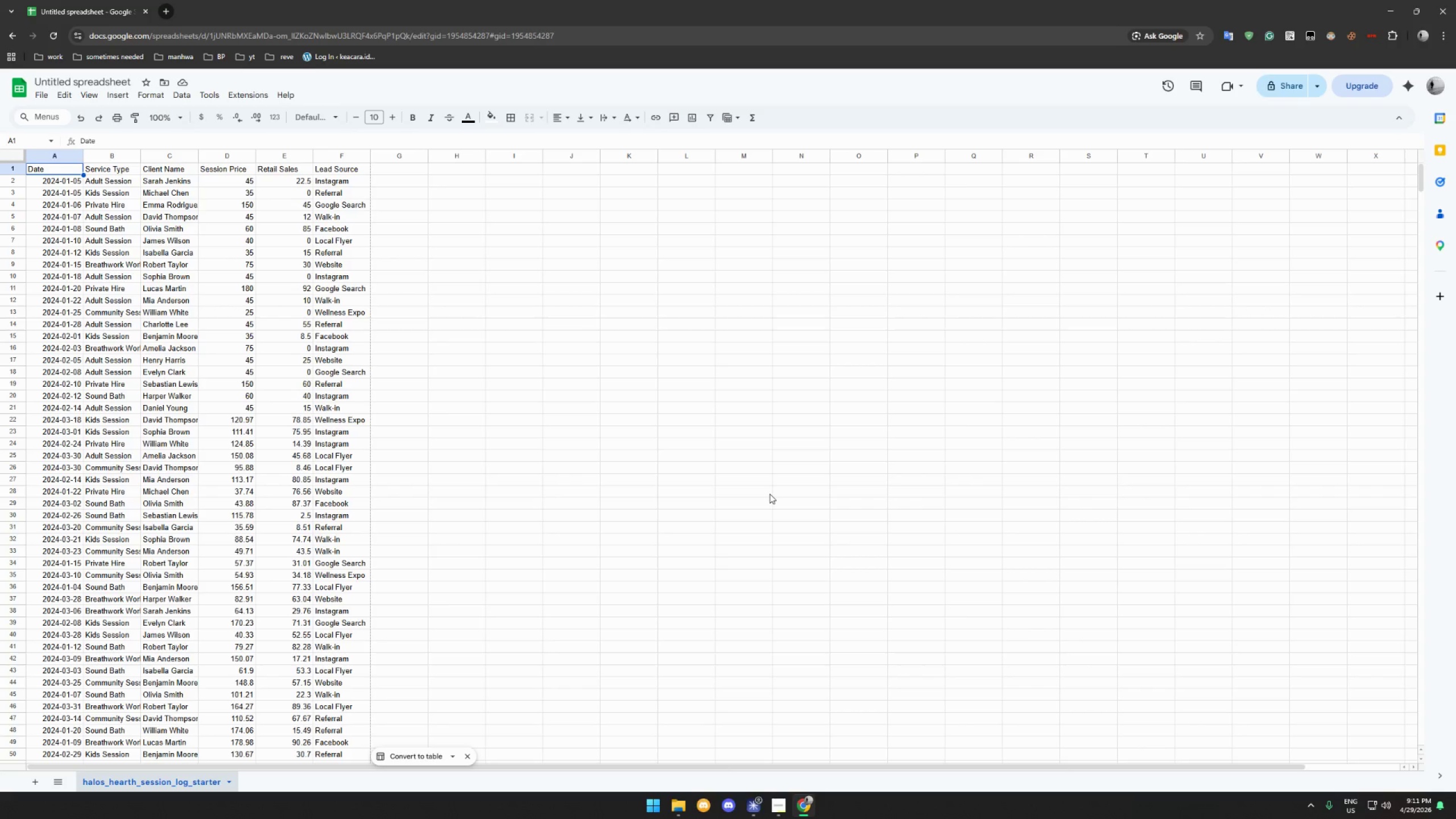 
left_click([188, 780])
 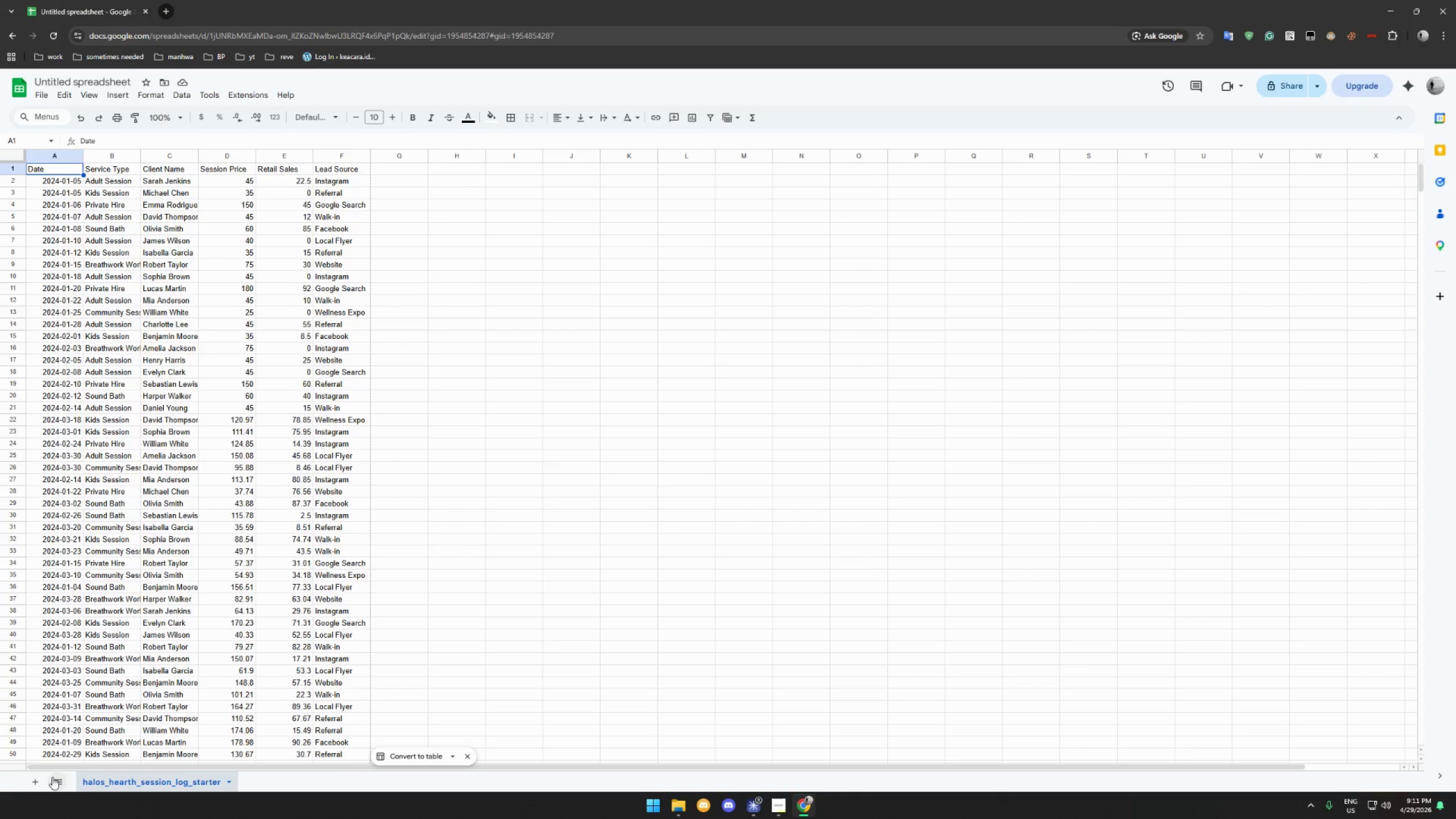 
left_click([38, 782])
 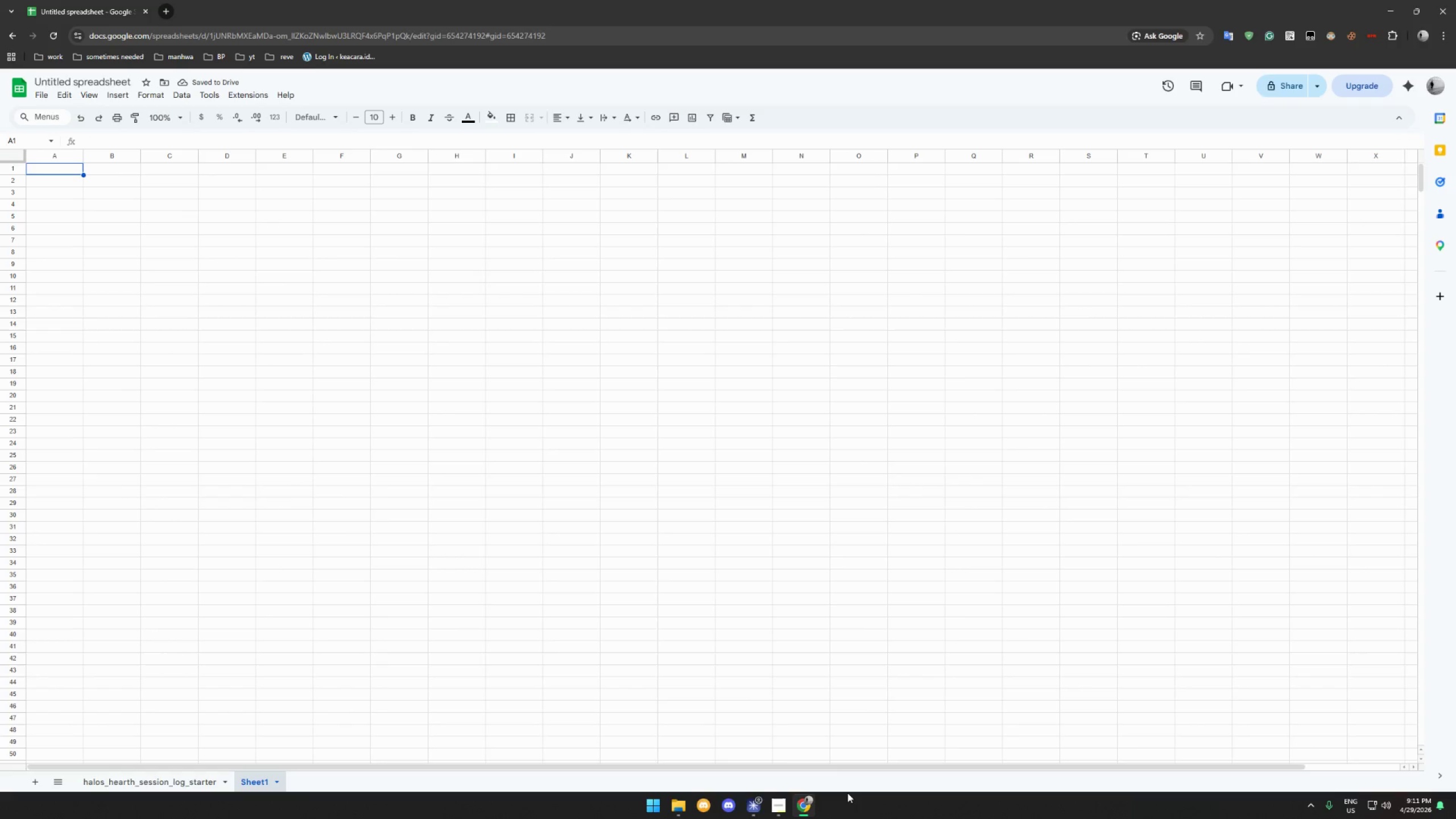 
left_click([778, 799])